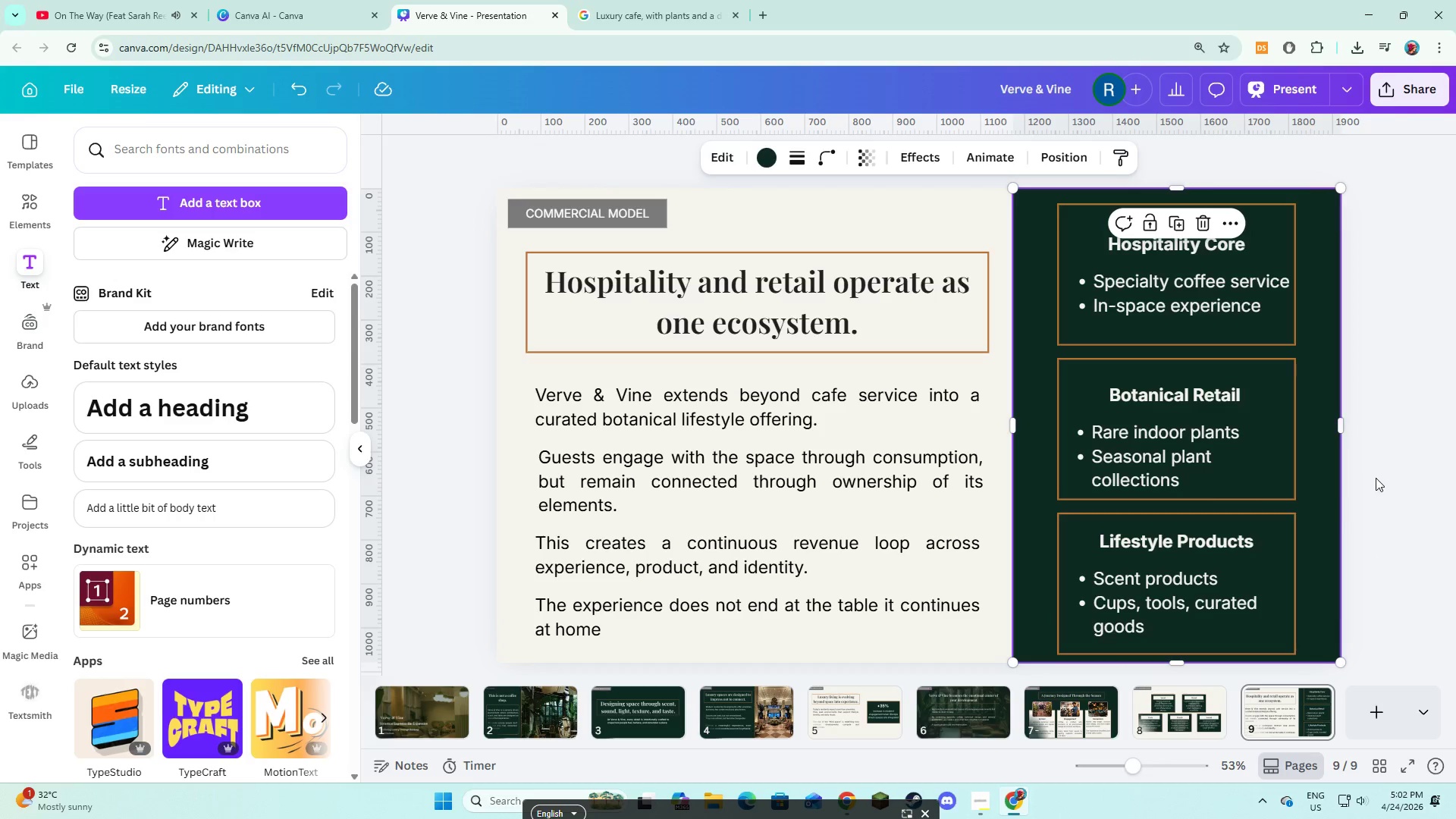 
left_click([1376, 478])
 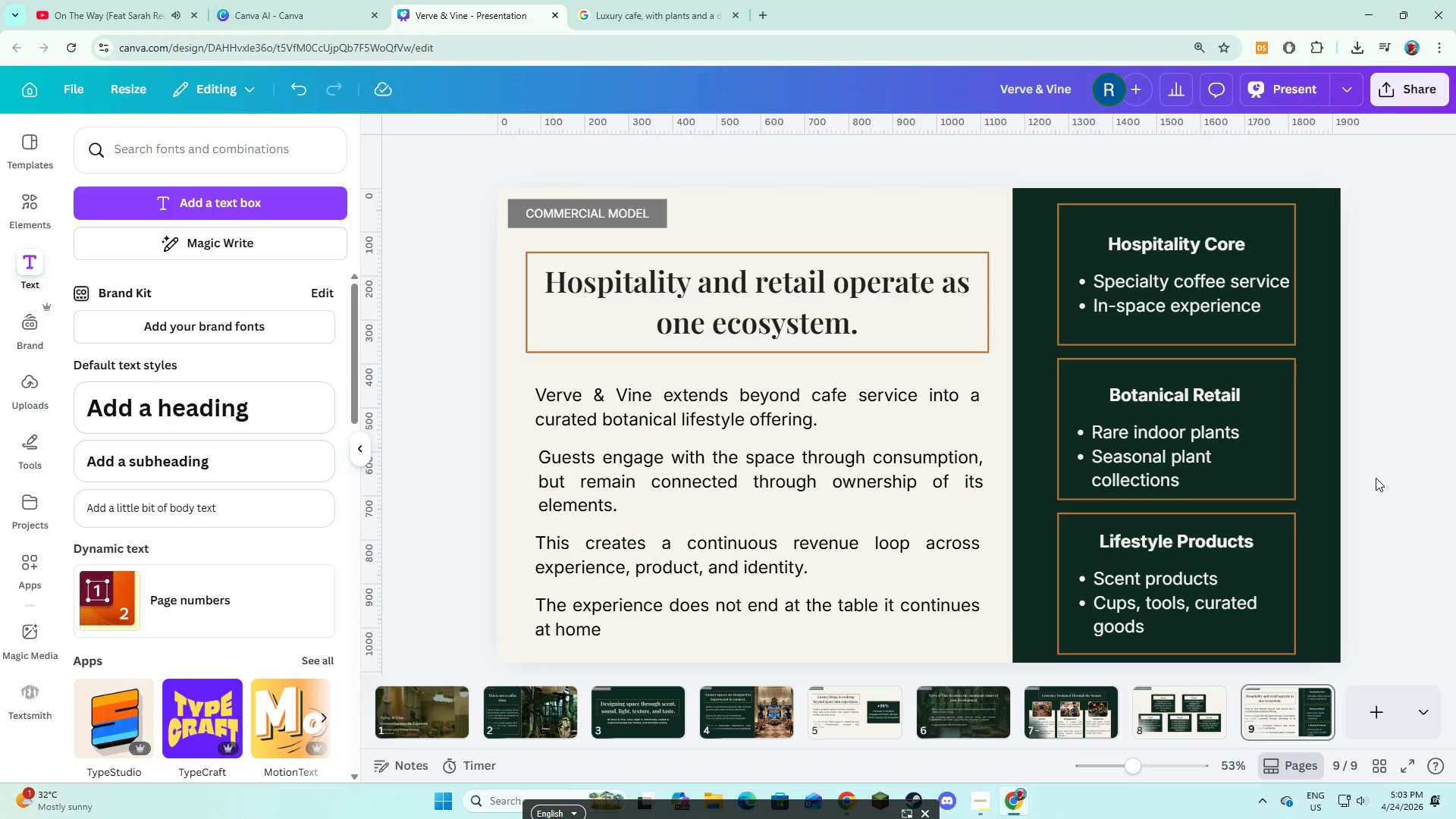 
wait(27.08)
 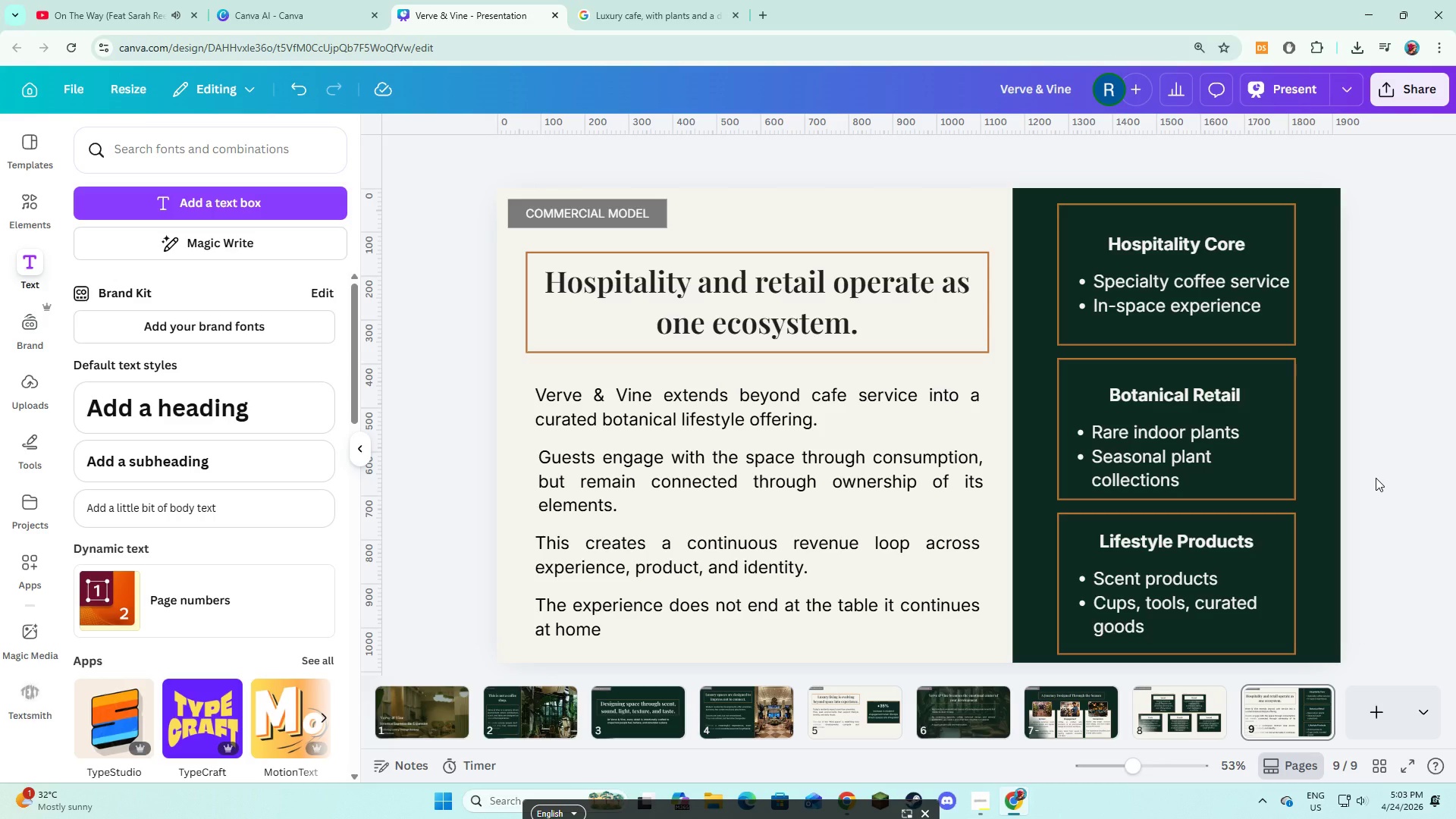 
key(Alt+AltLeft)
 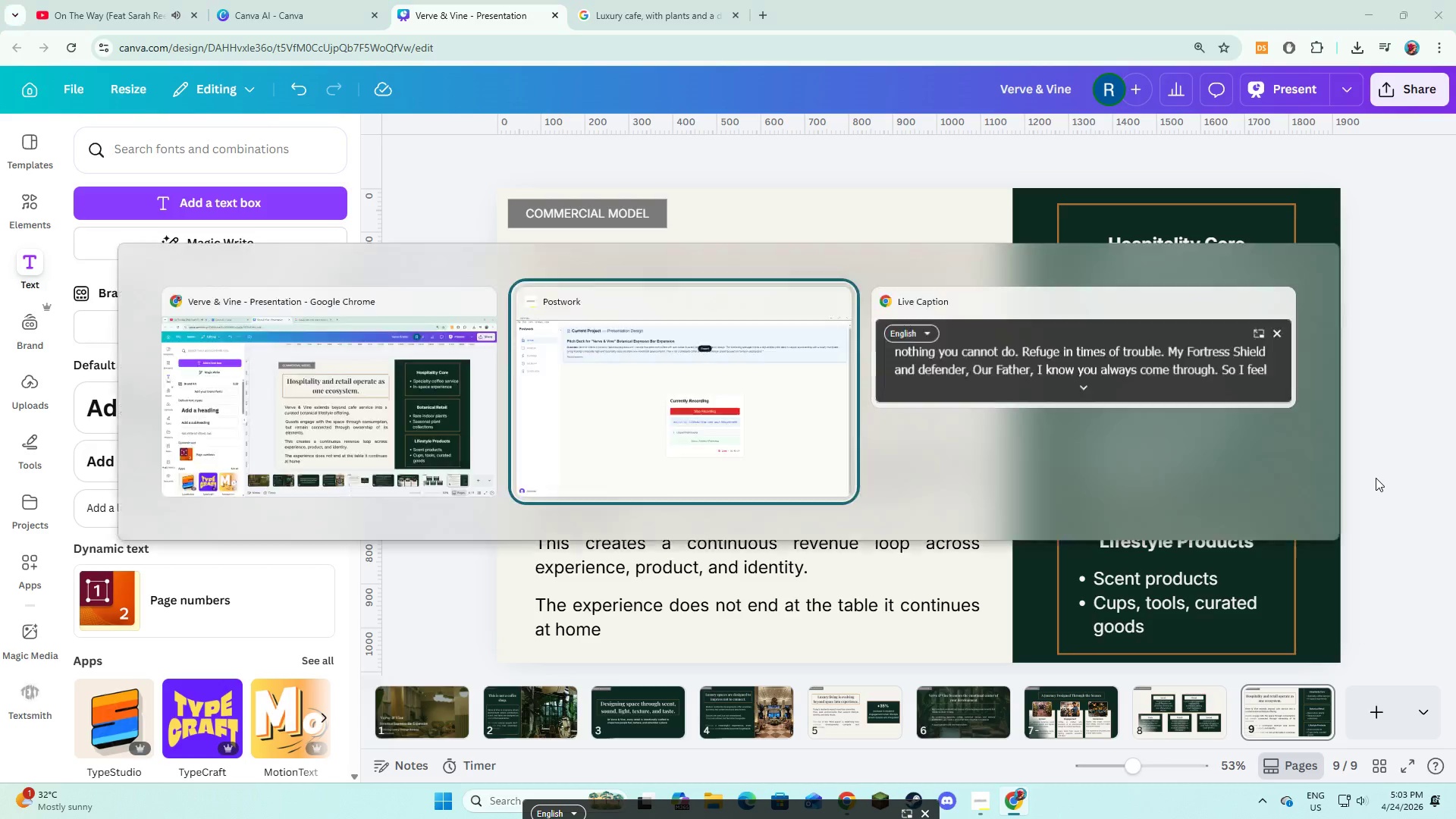 
key(Alt+Tab)